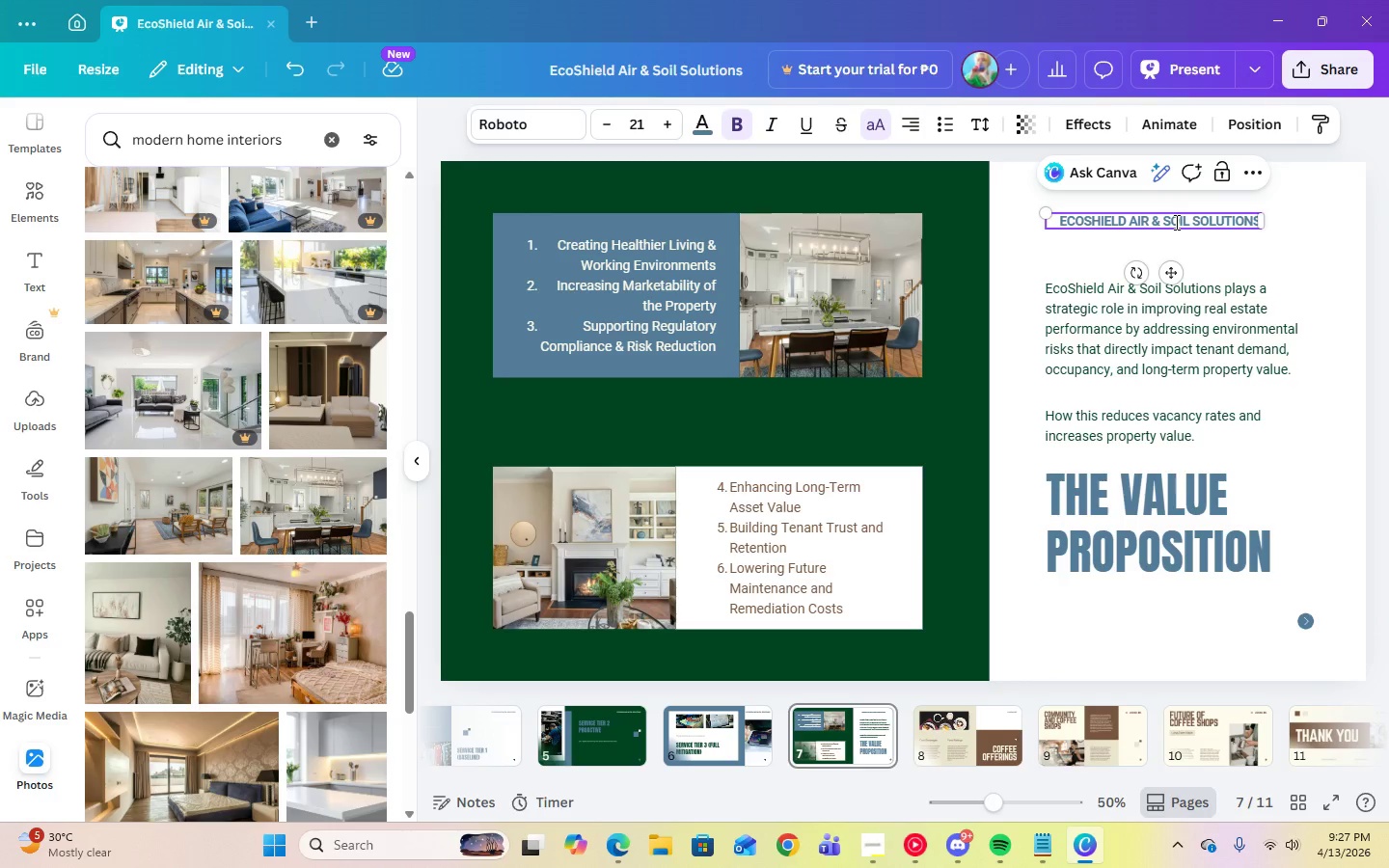 
key(Control+A)
 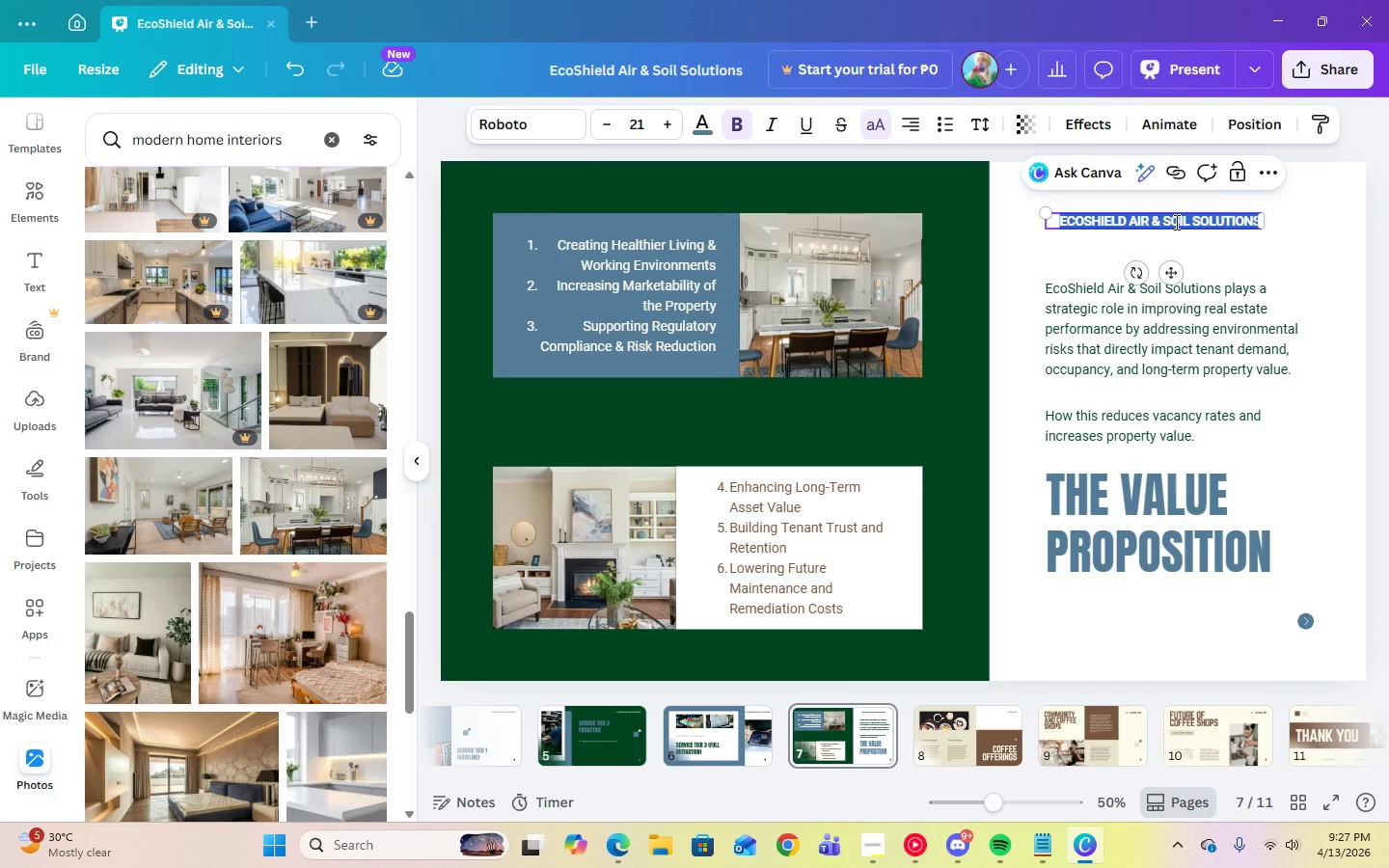 
key(Control+C)
 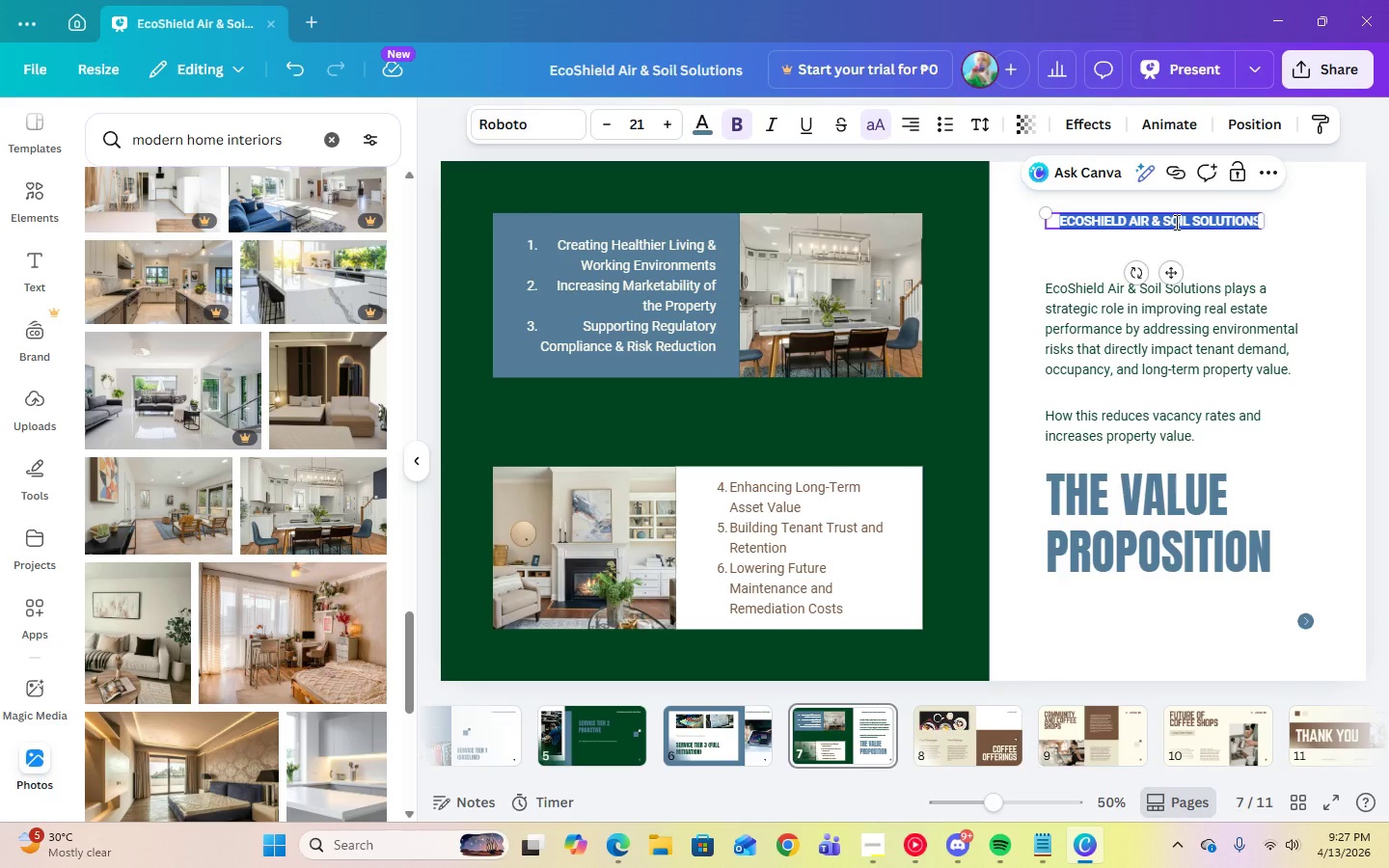 
key(Control+C)
 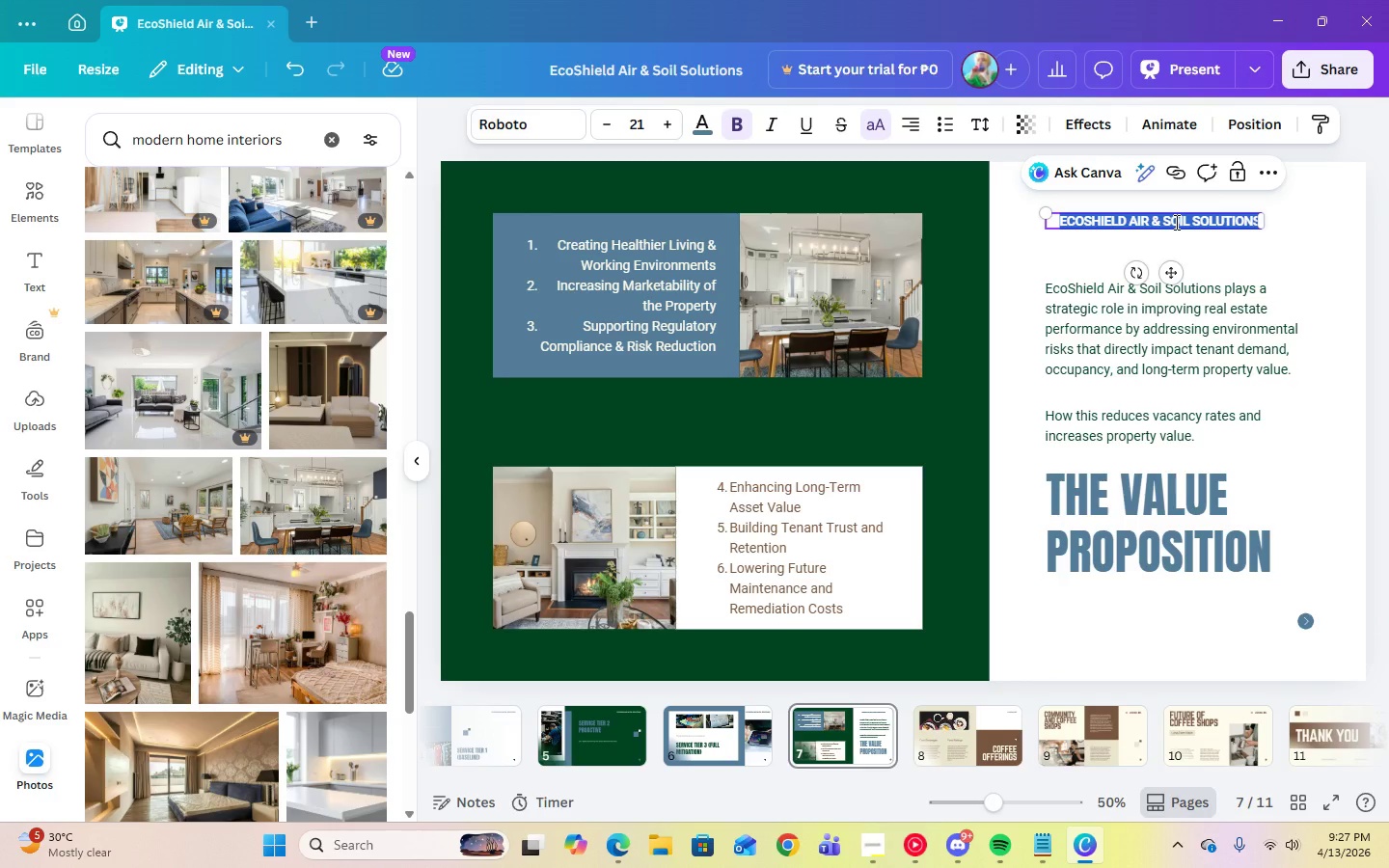 
key(Control+C)
 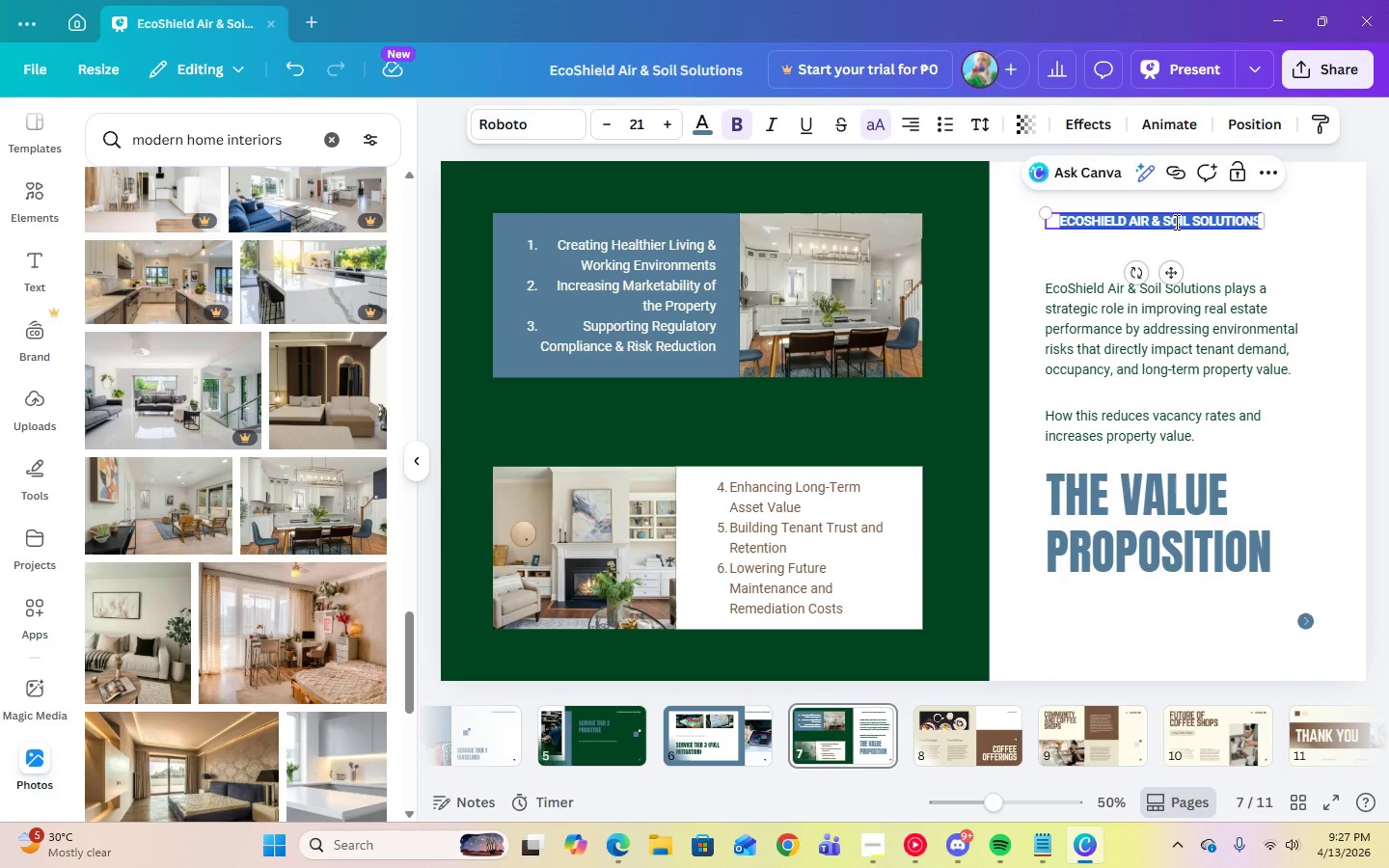 
key(Control+C)
 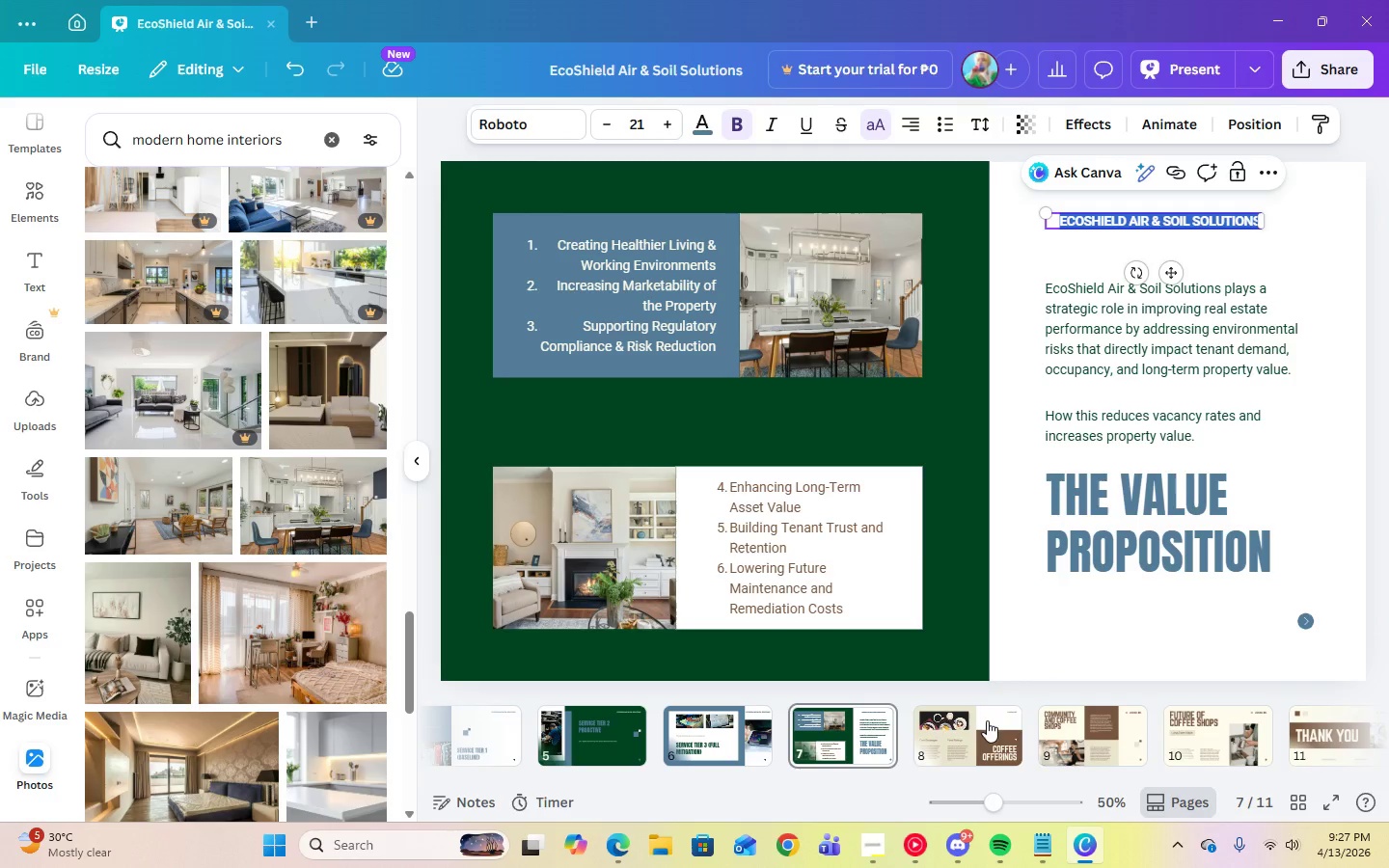 
left_click([958, 758])
 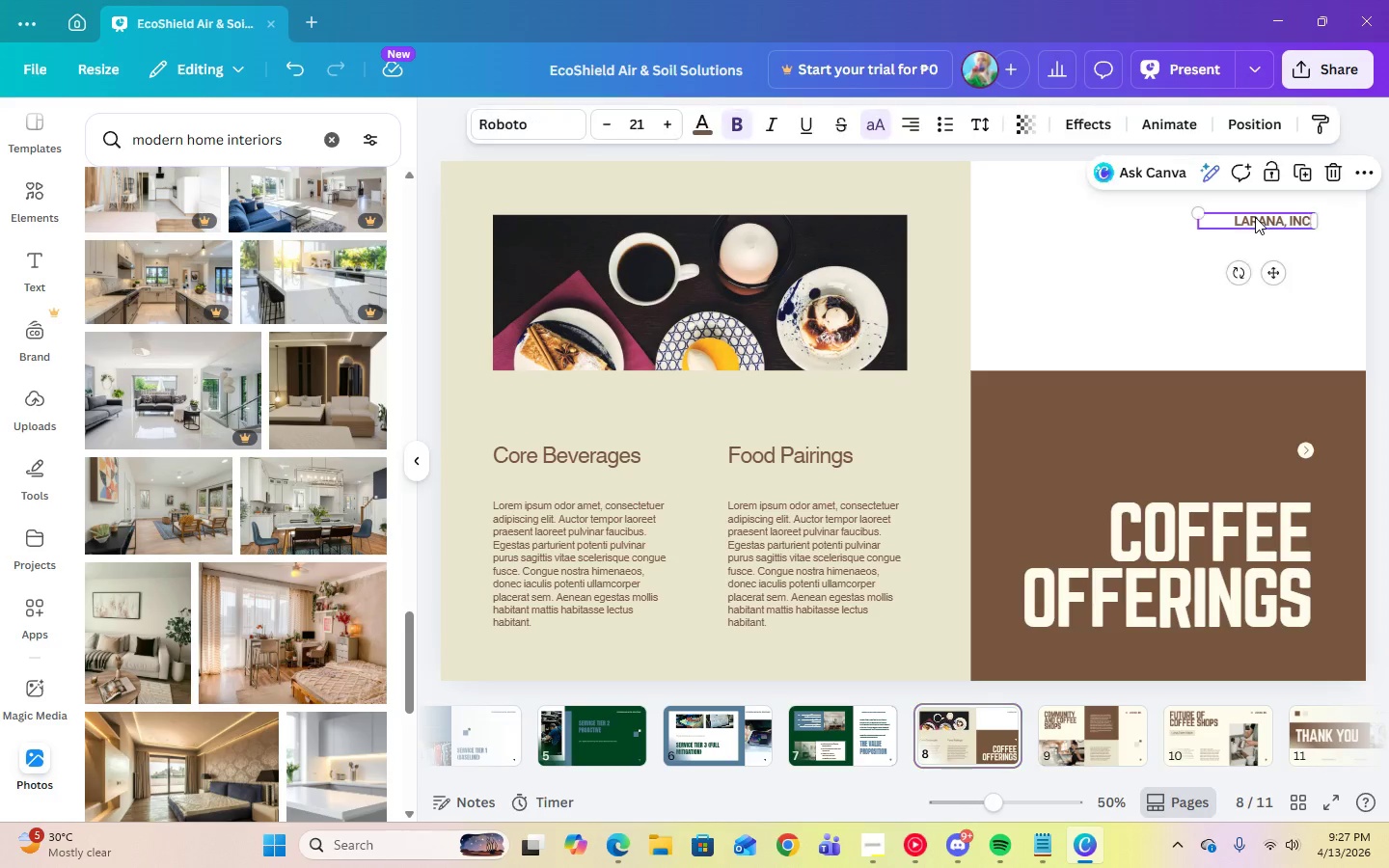 
double_click([1255, 217])
 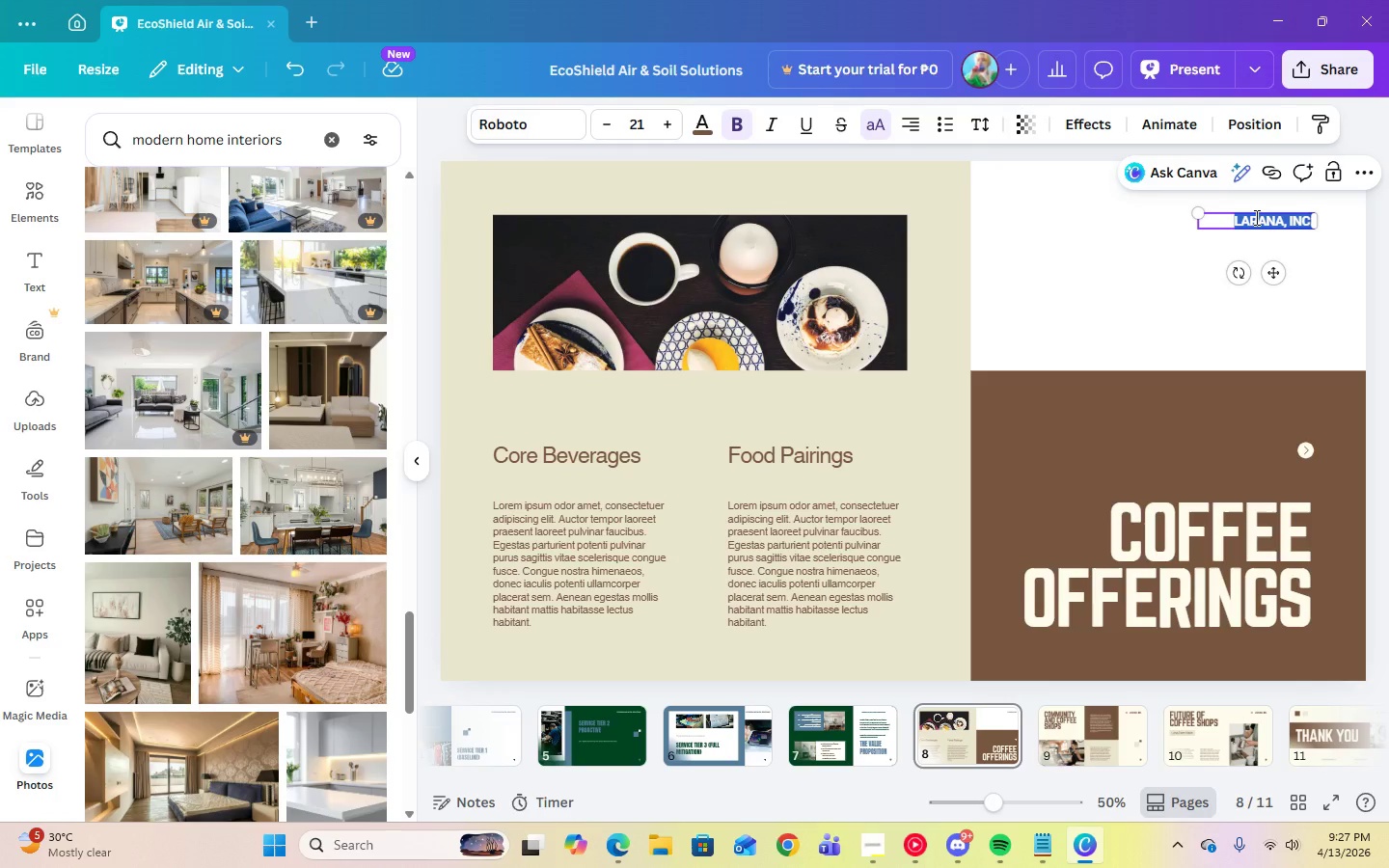 
key(Control+V)
 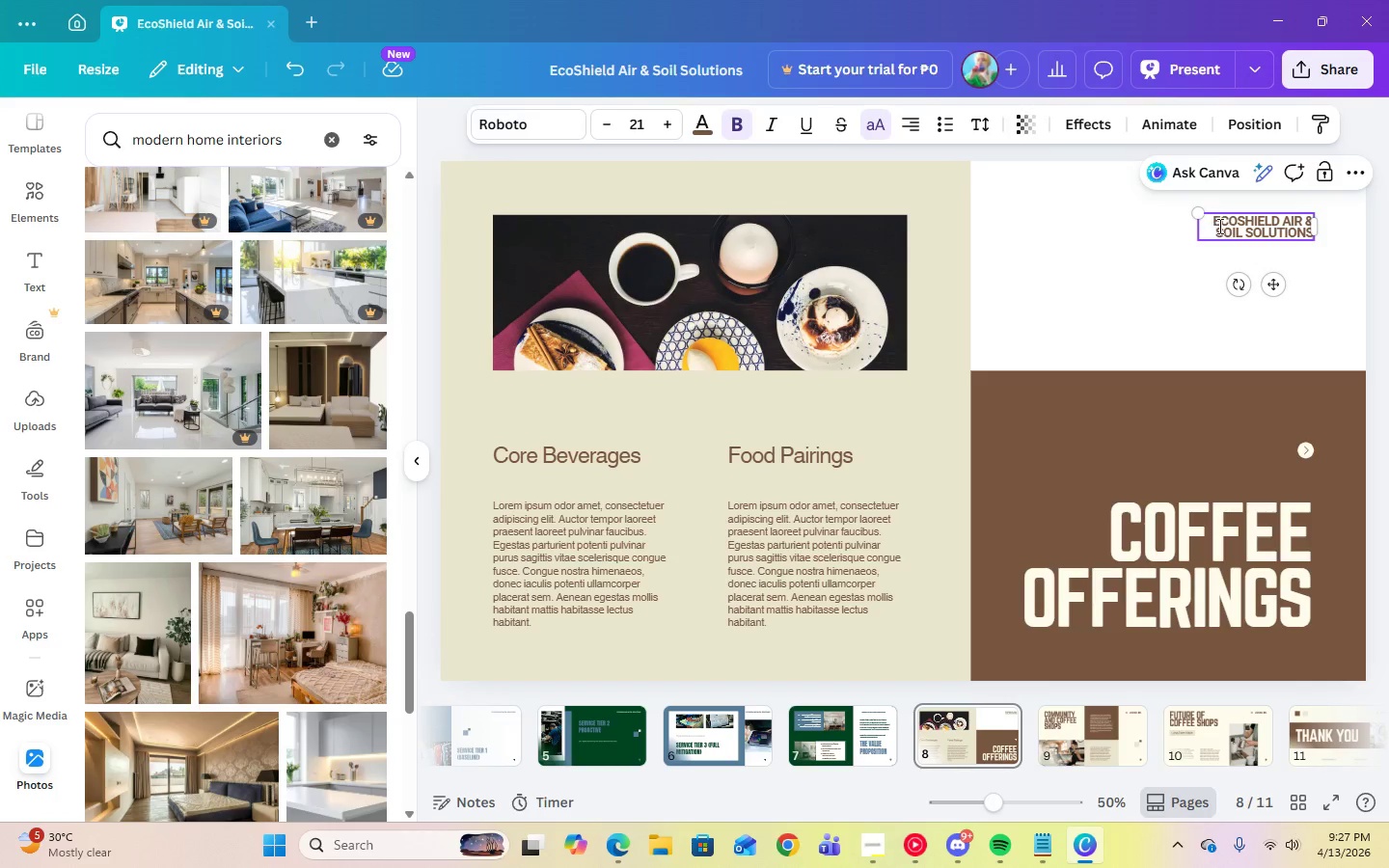 
left_click([1226, 231])
 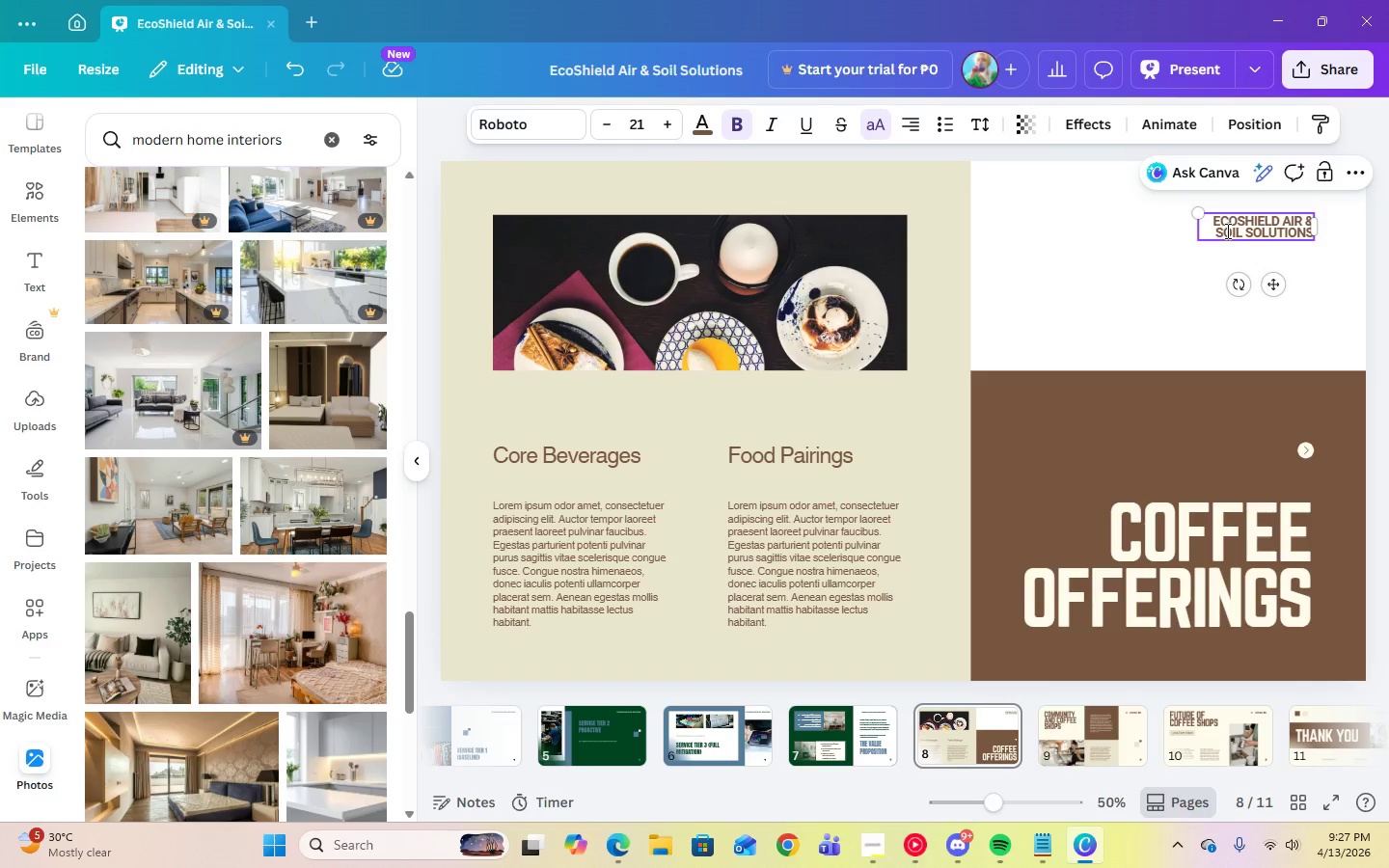 
key(Control+A)
 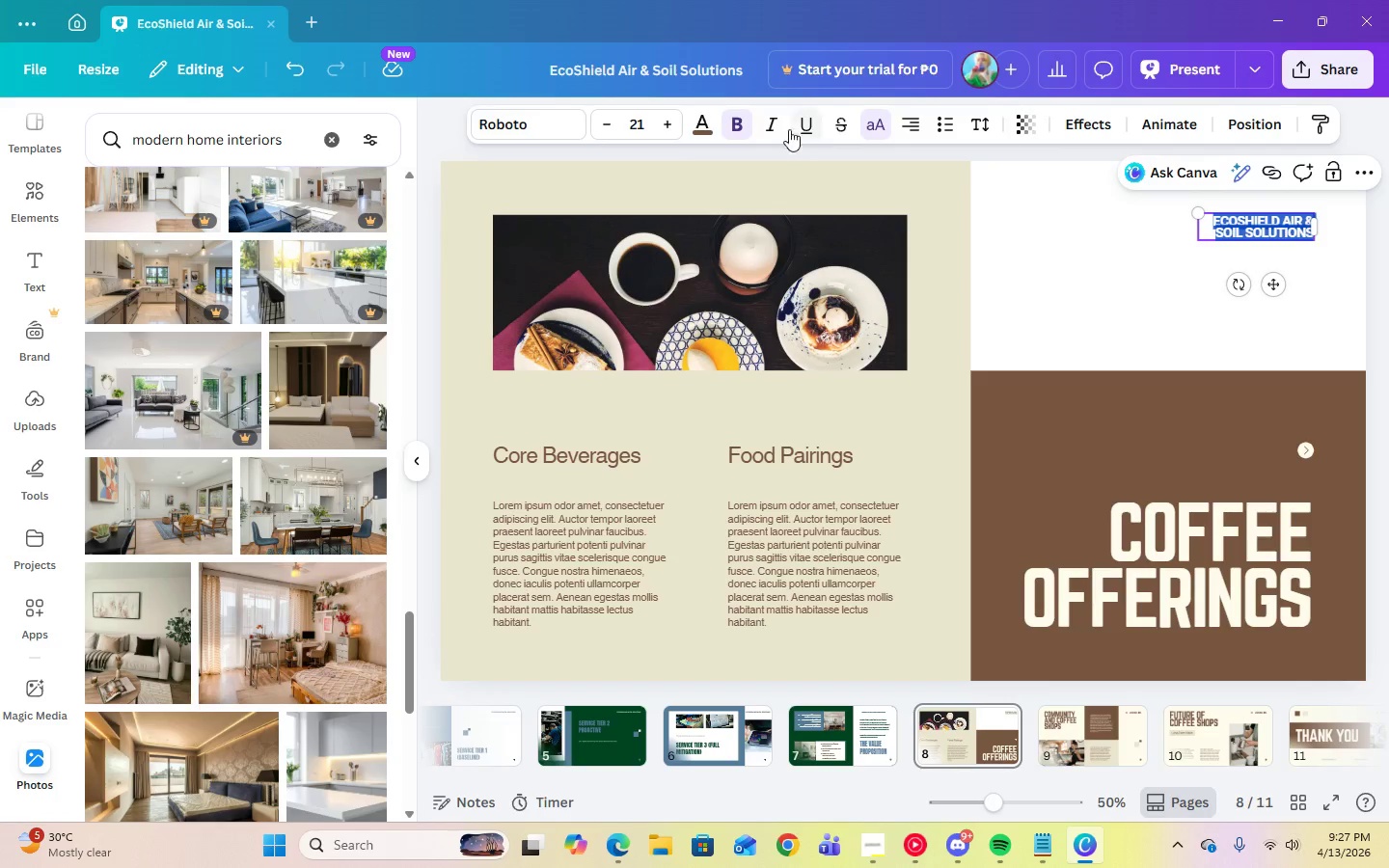 
left_click([704, 127])
 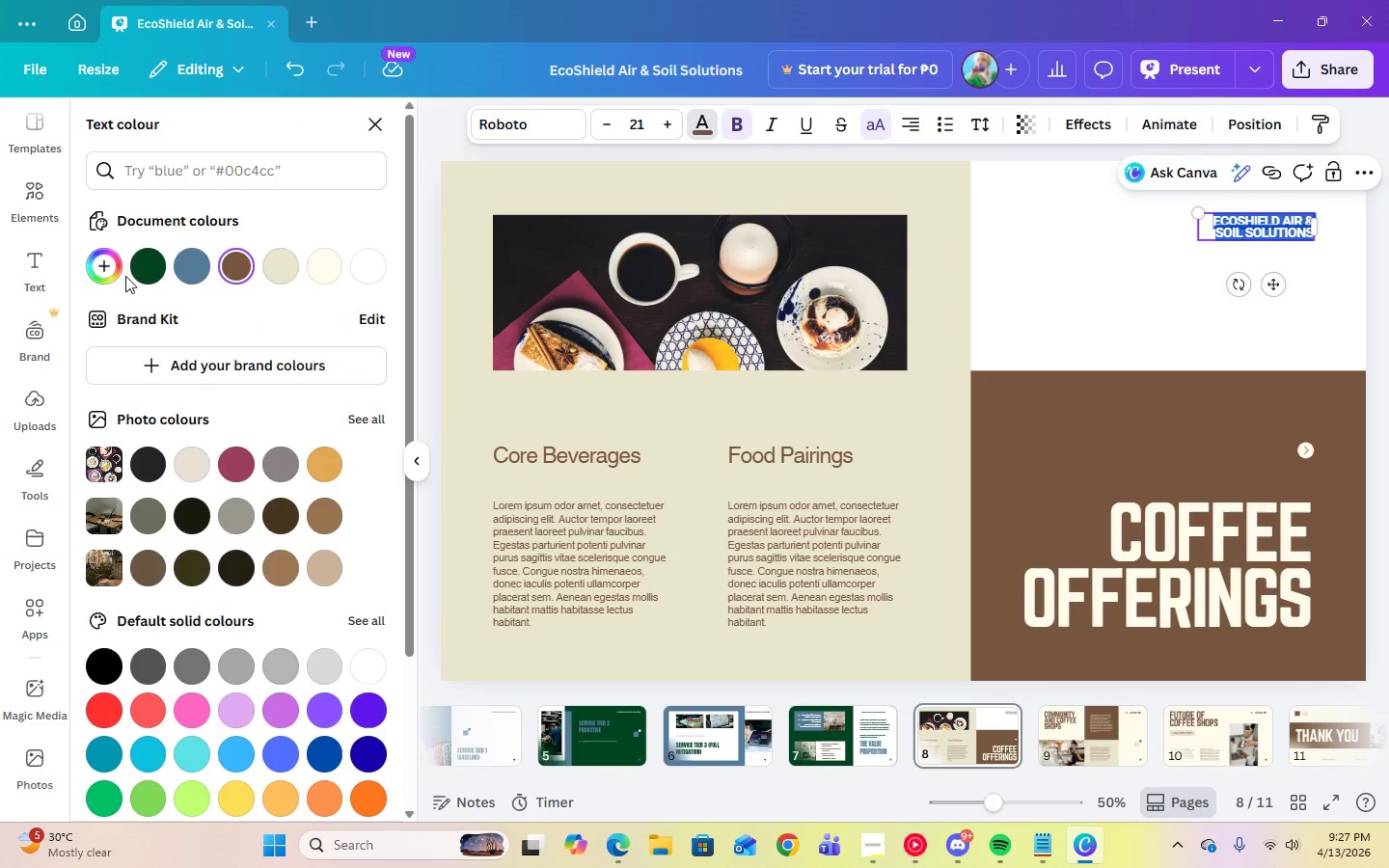 
left_click([150, 272])
 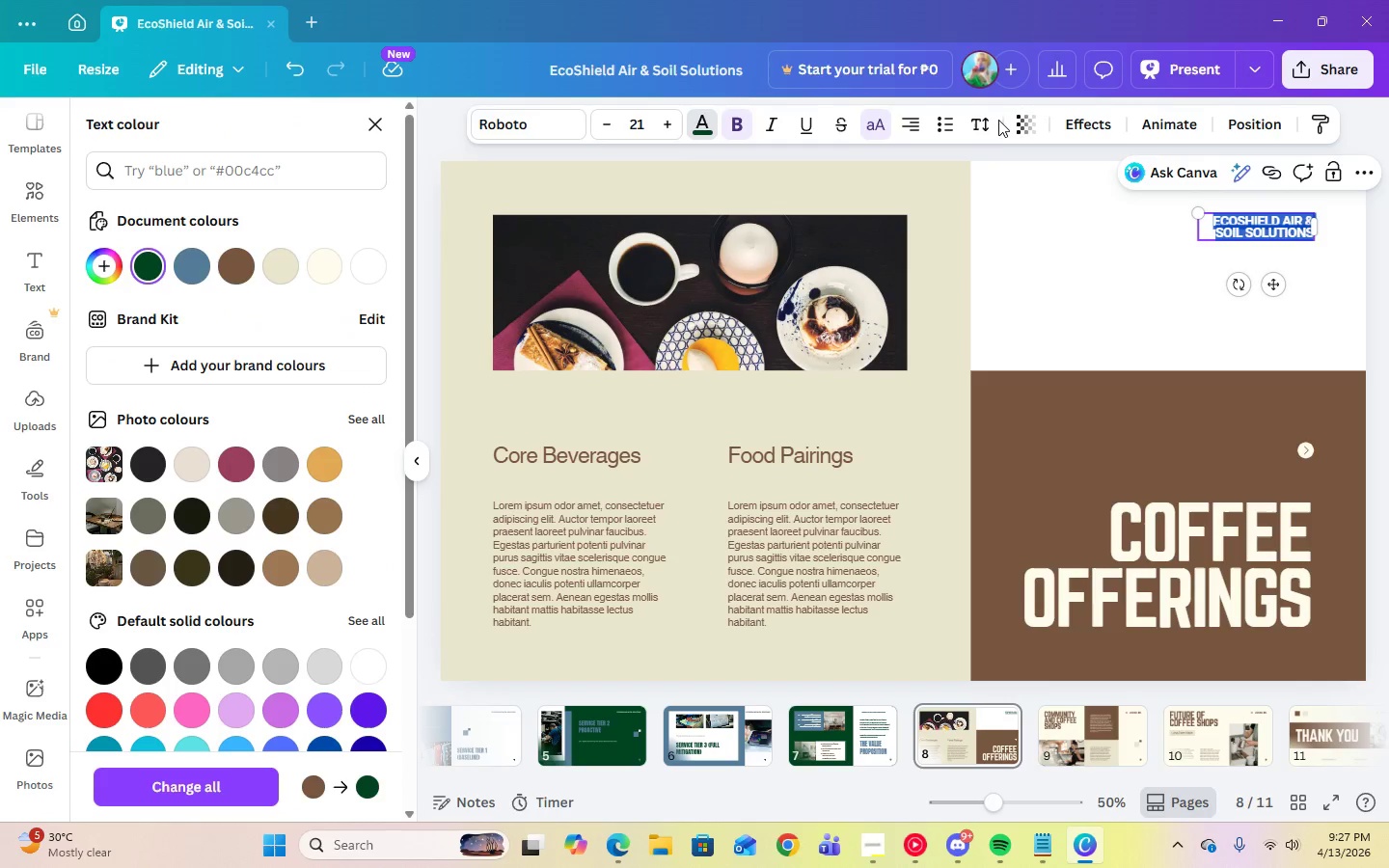 
left_click([987, 125])
 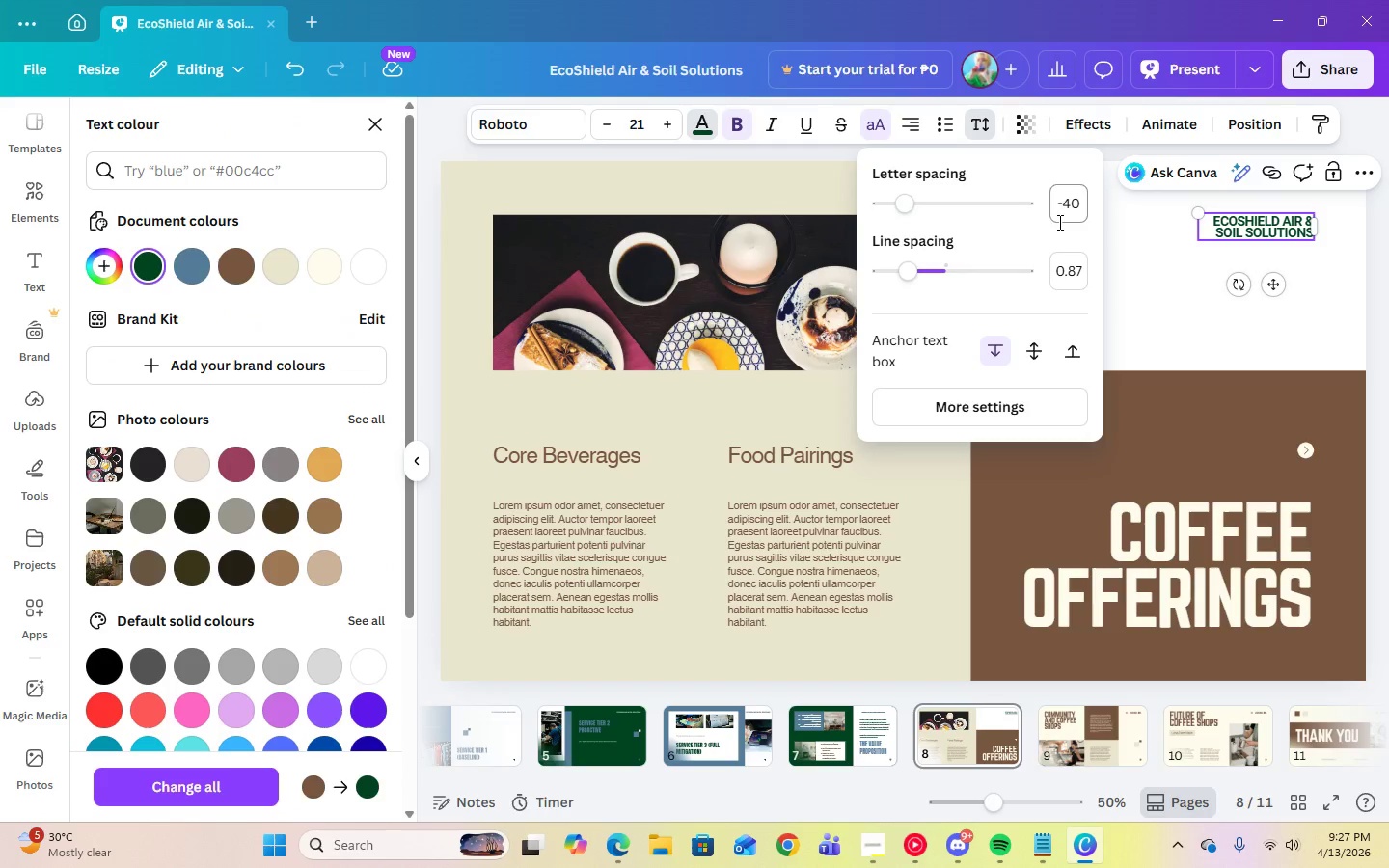 
left_click([1058, 205])
 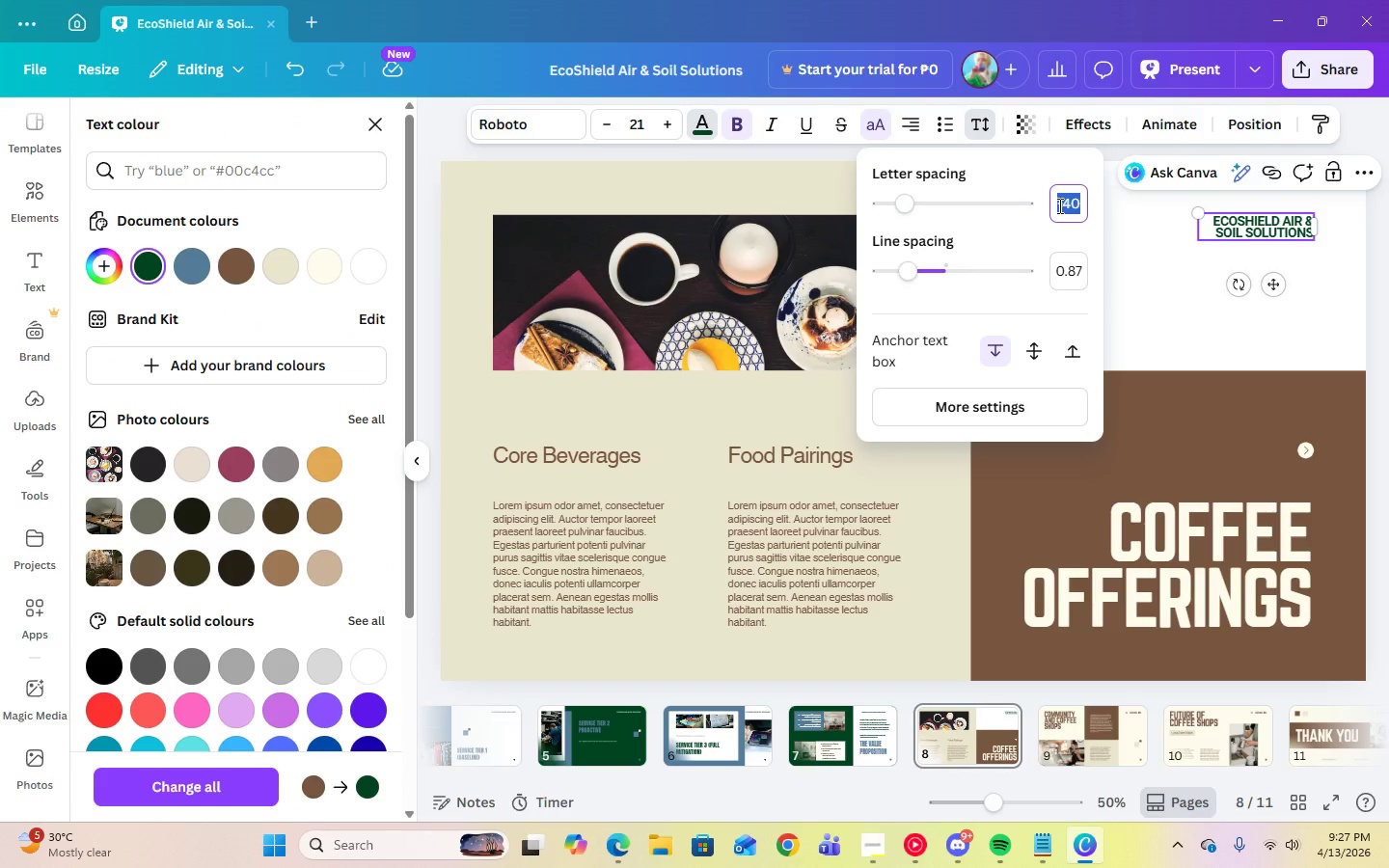 
key(Numpad0)
 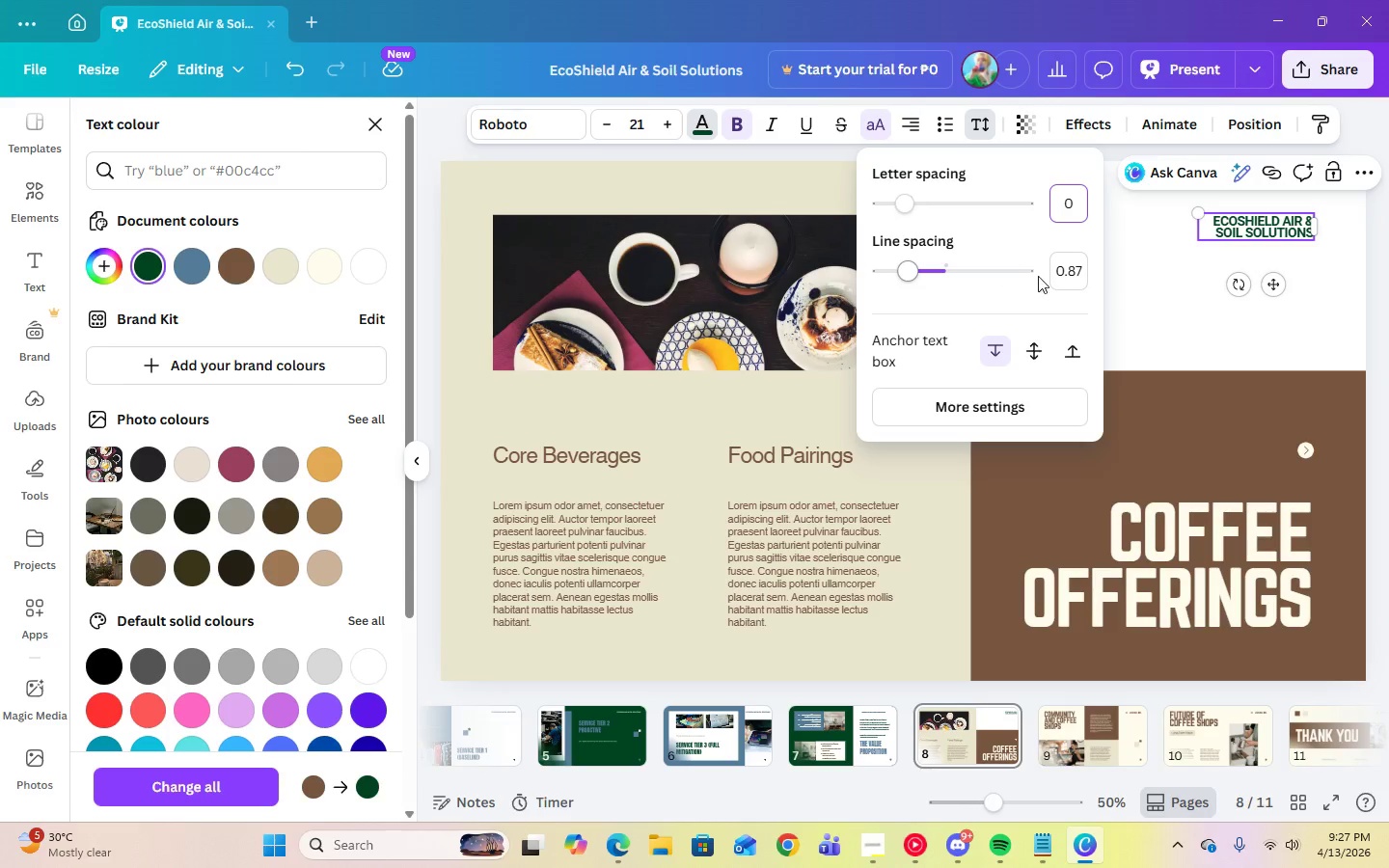 
left_click([1057, 275])
 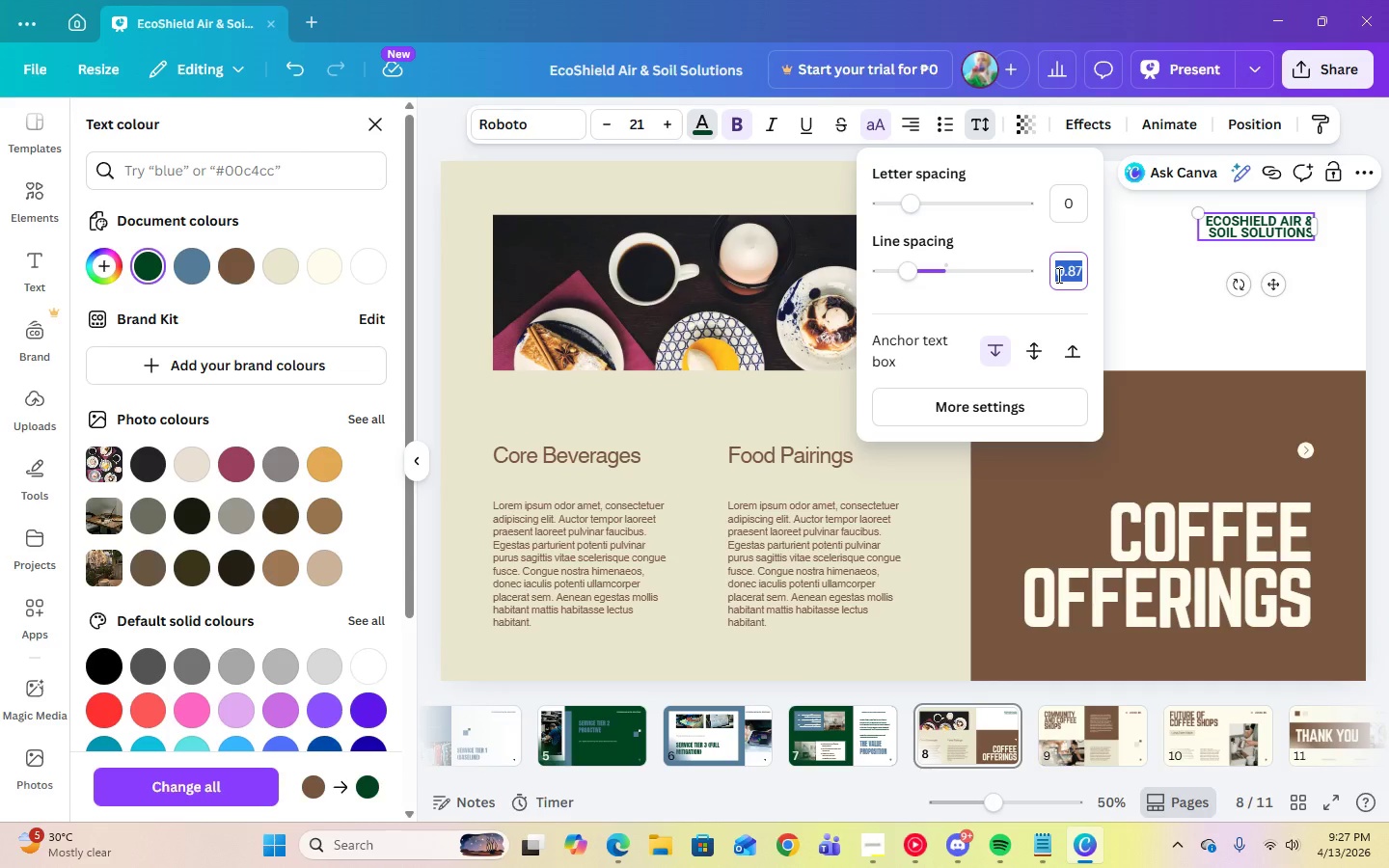 
key(Numpad1)
 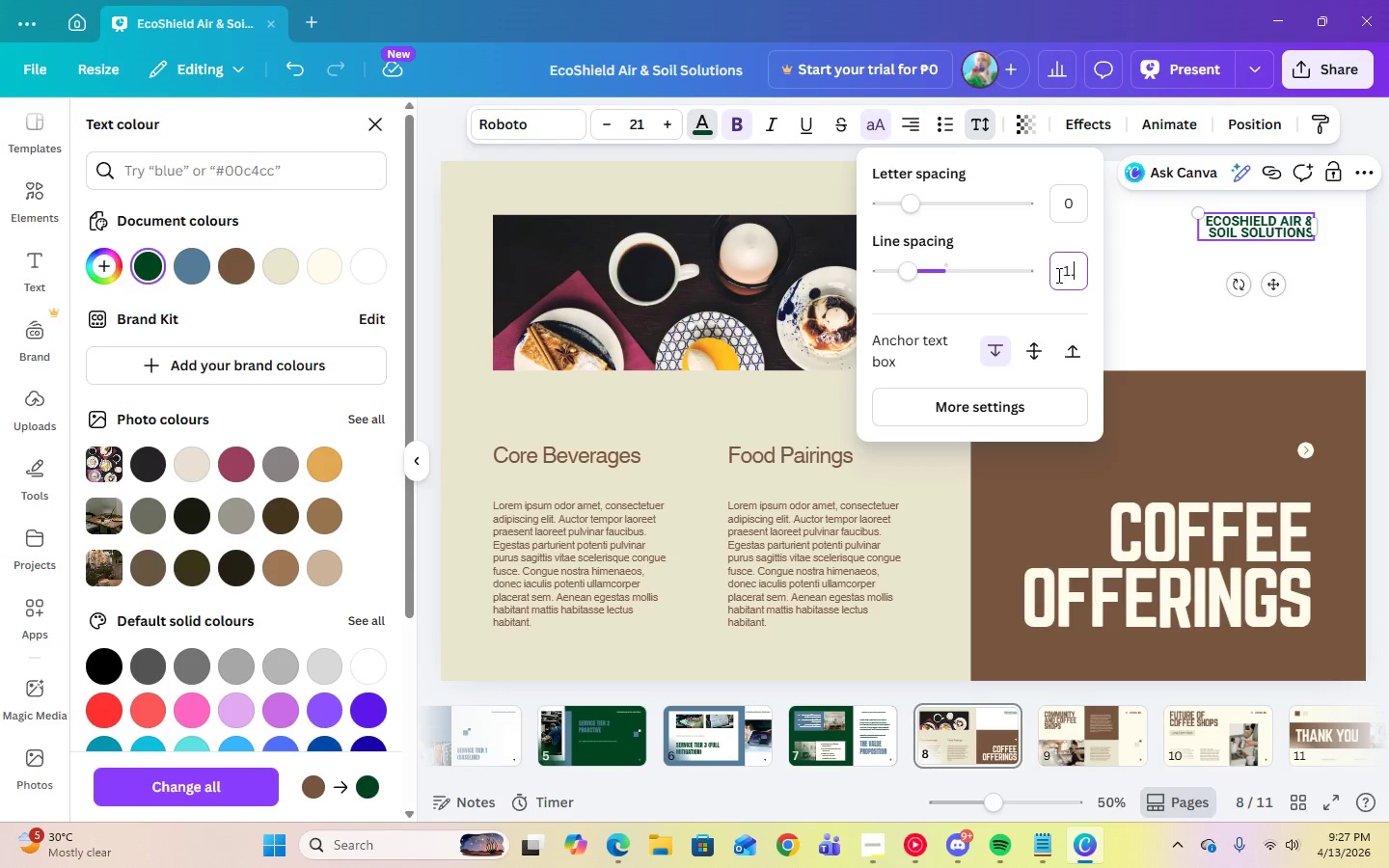 
key(Period)
 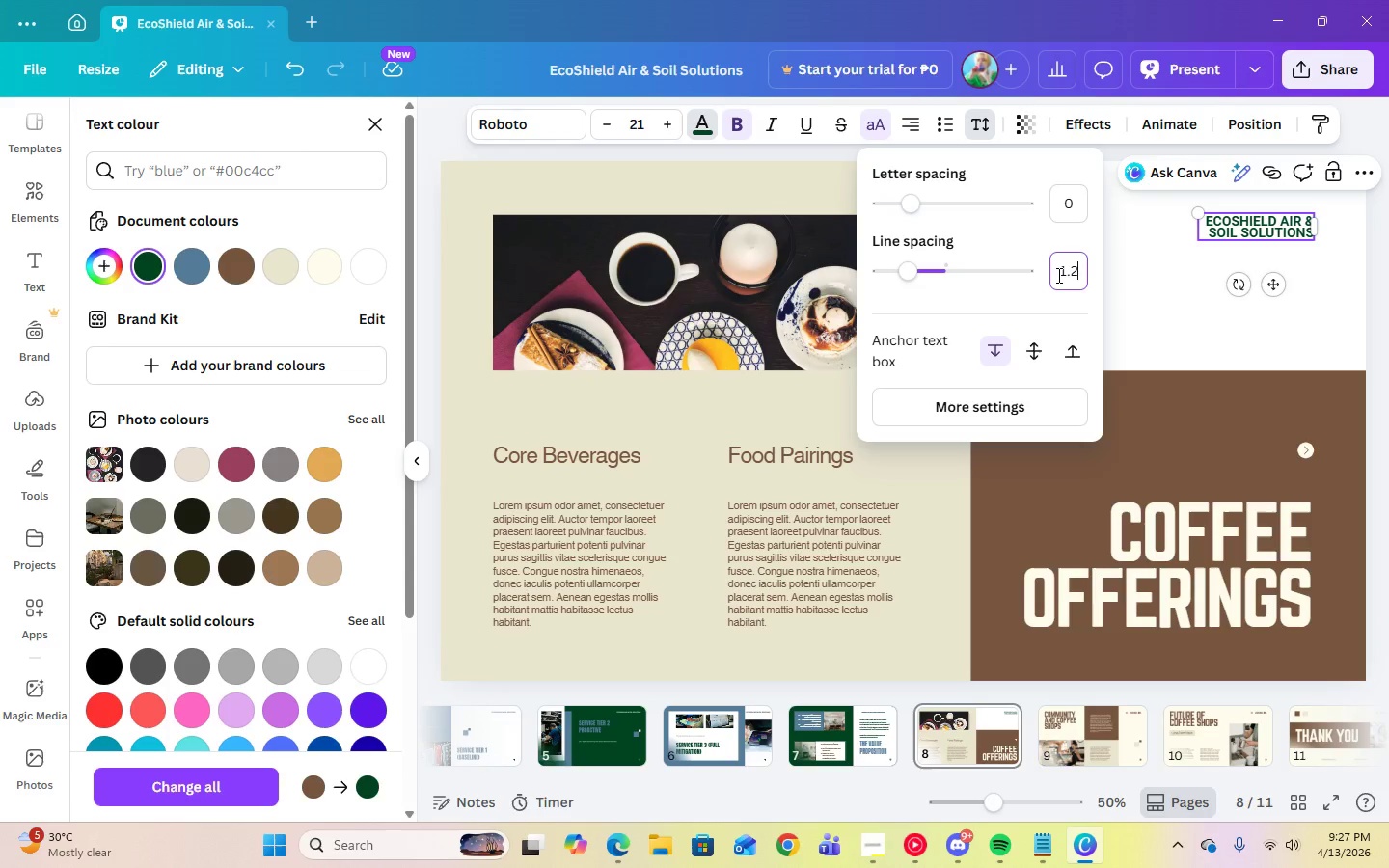 
key(Numpad2)
 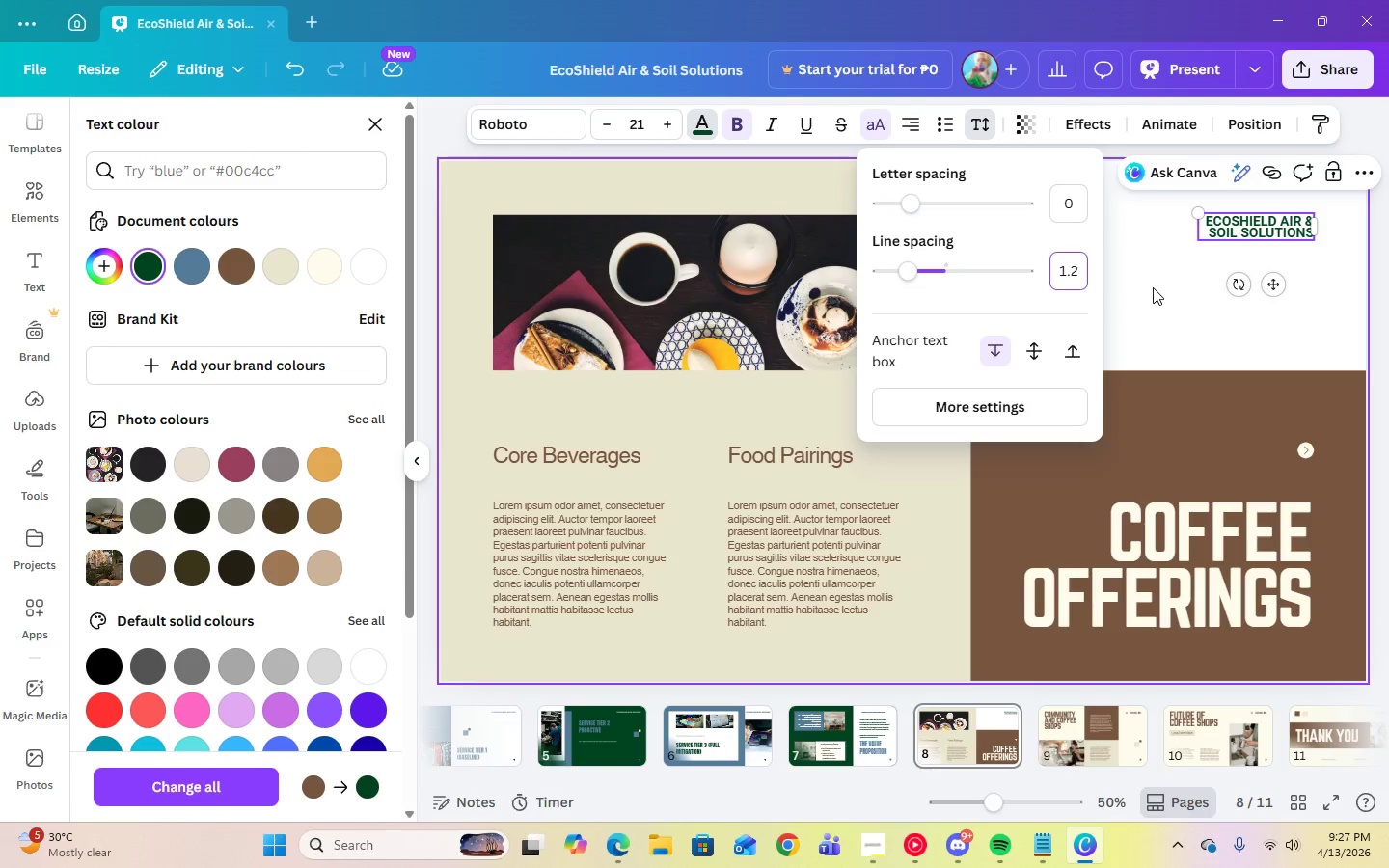 
left_click([1154, 270])
 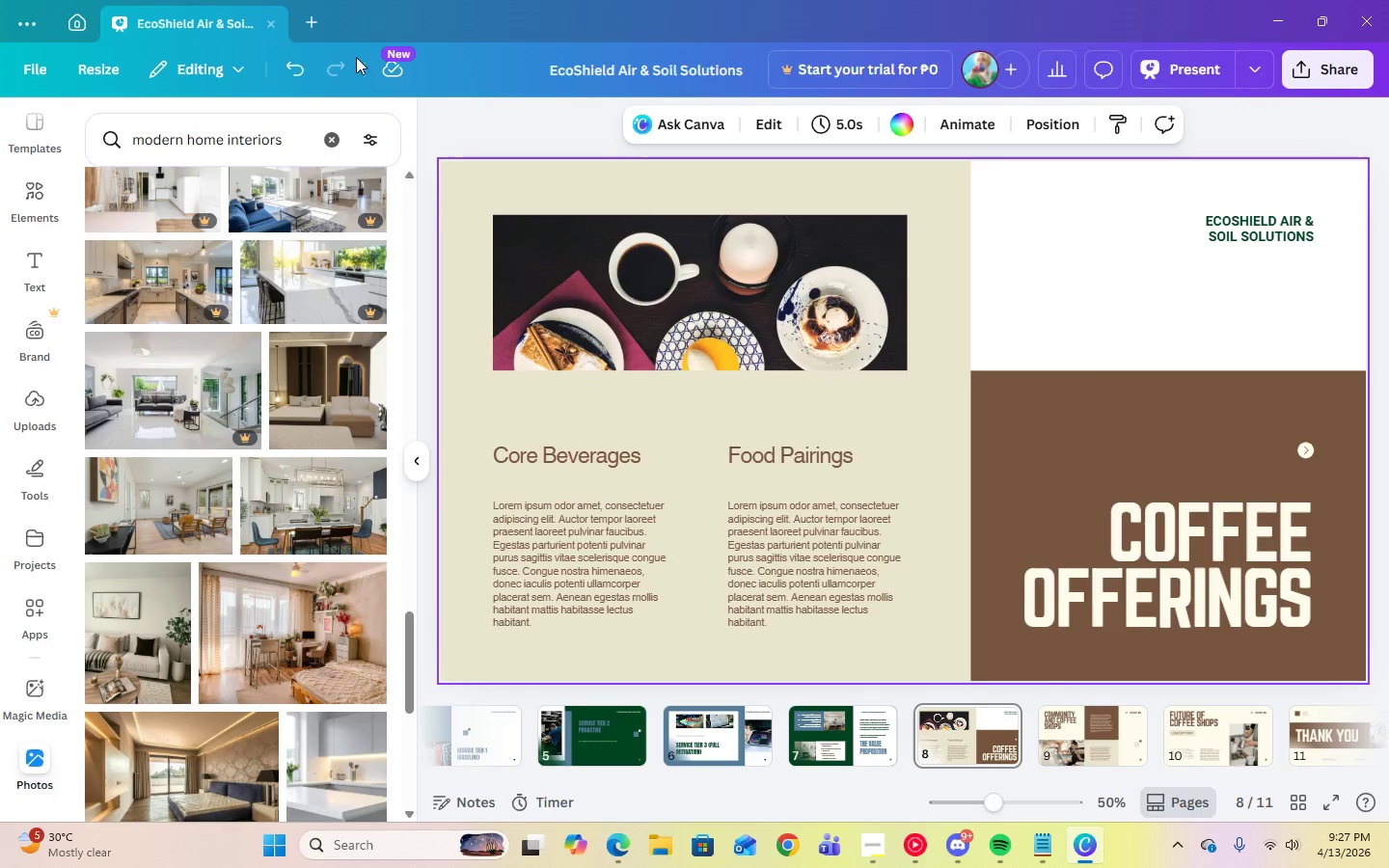 
left_click([302, 68])
 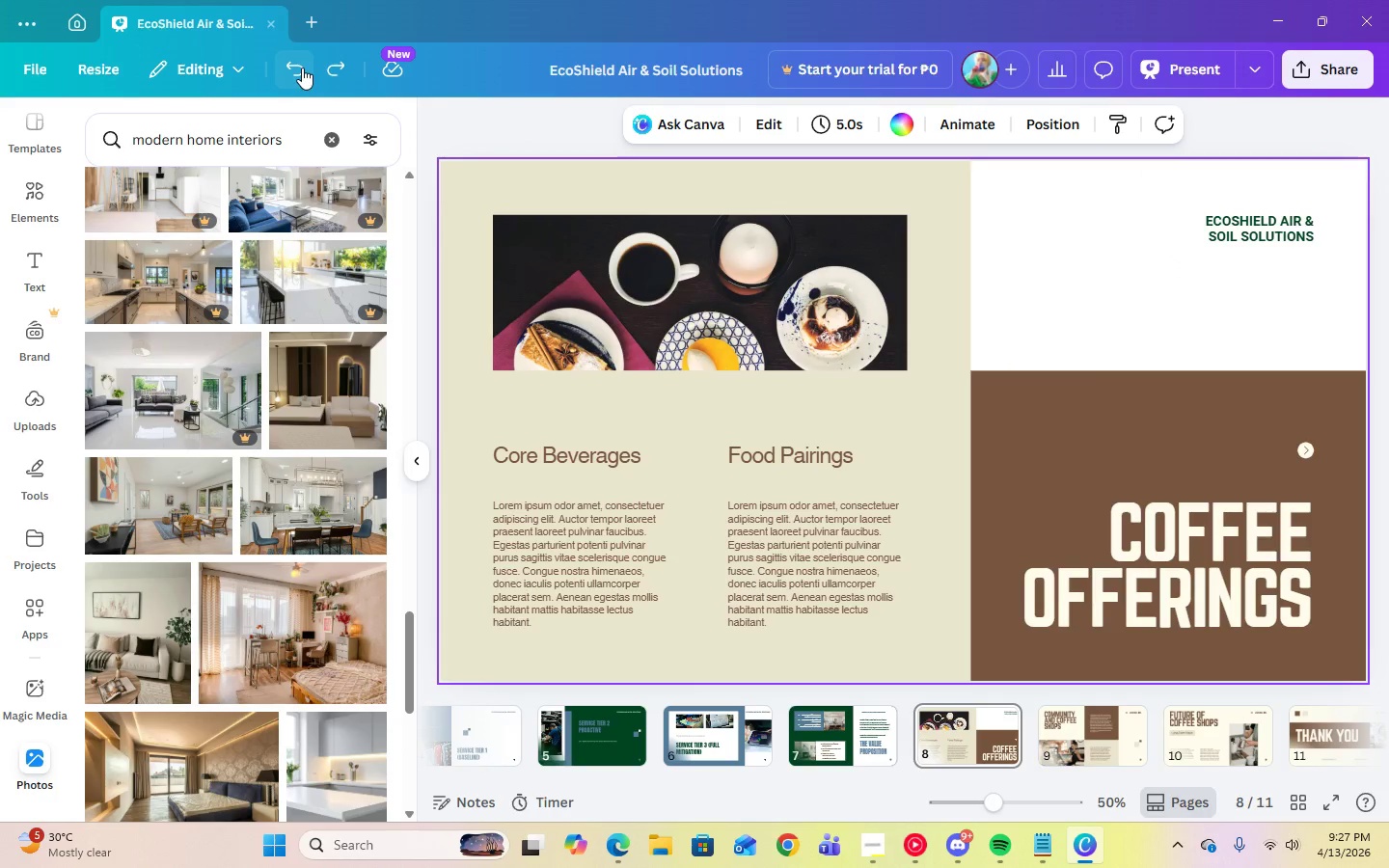 
left_click([302, 68])
 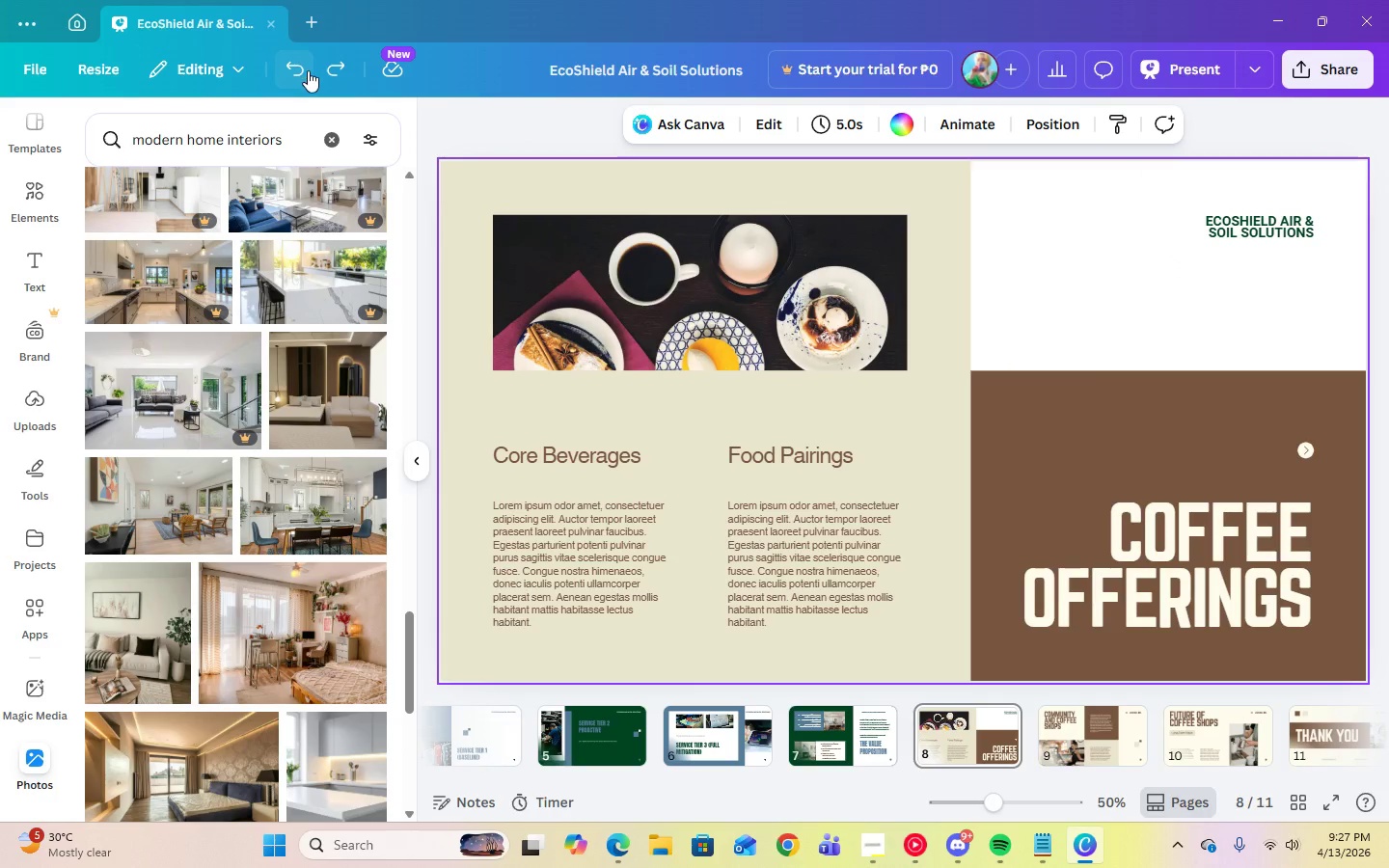 
left_click([1246, 225])
 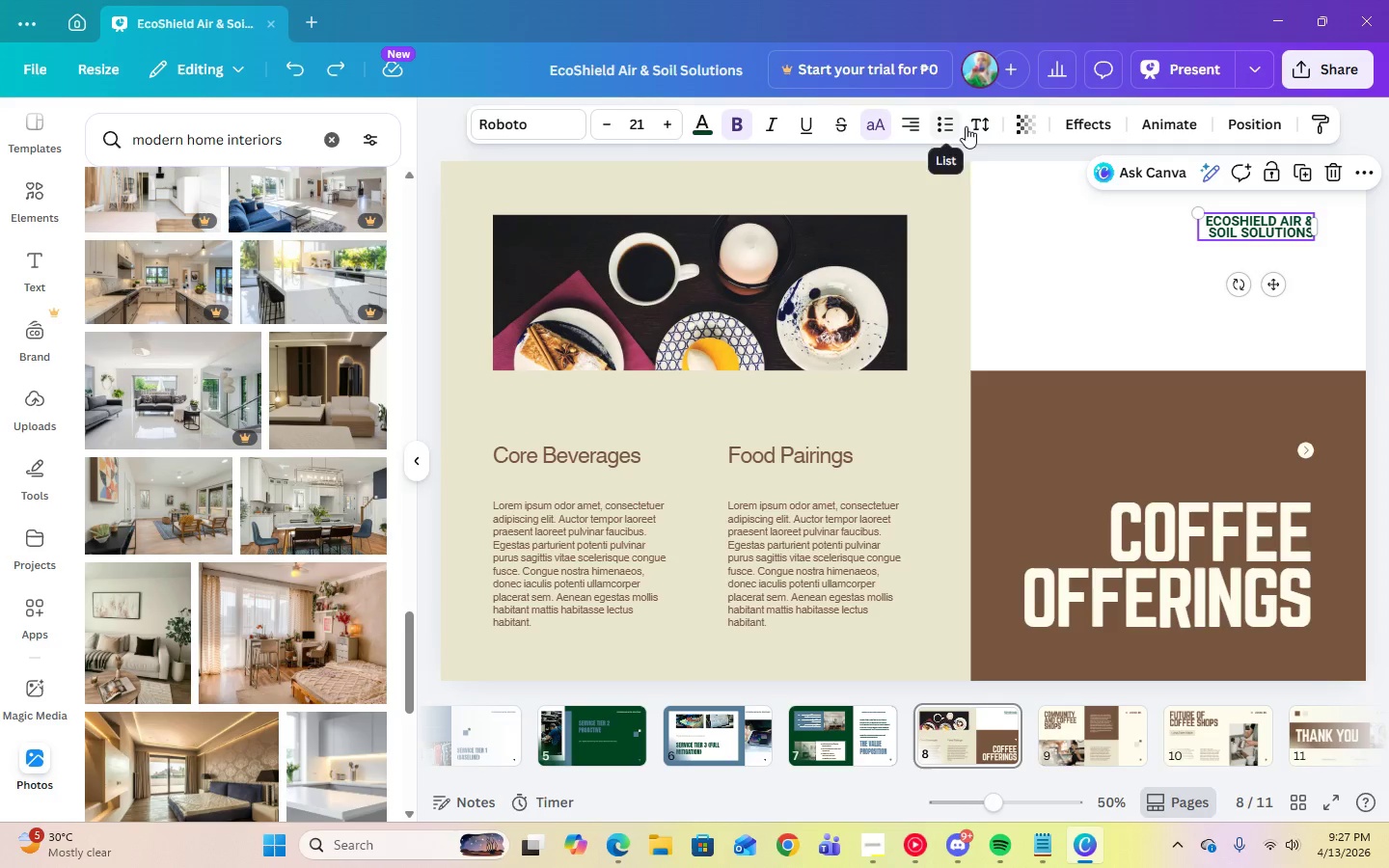 
left_click([967, 126])
 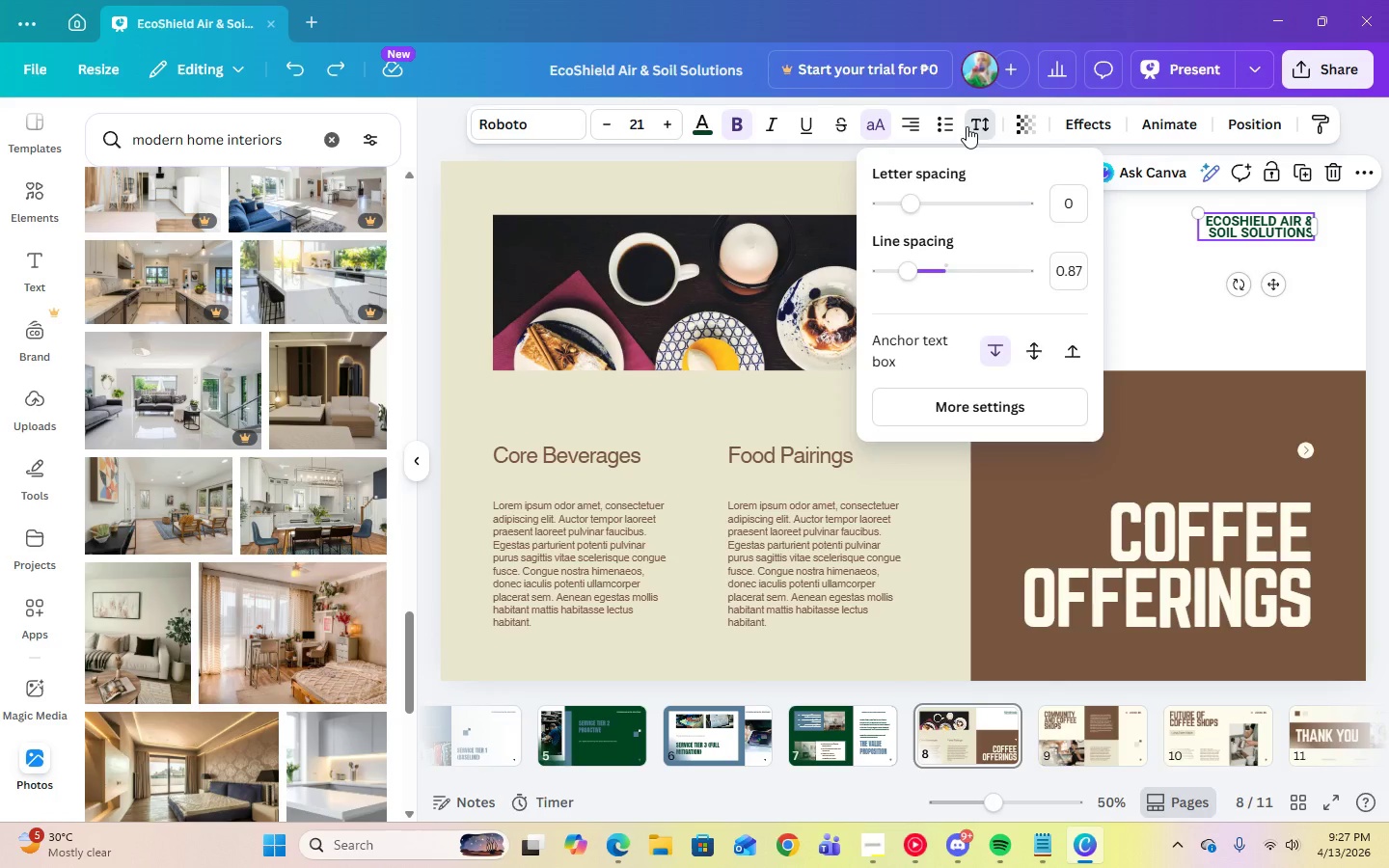 
left_click([967, 126])
 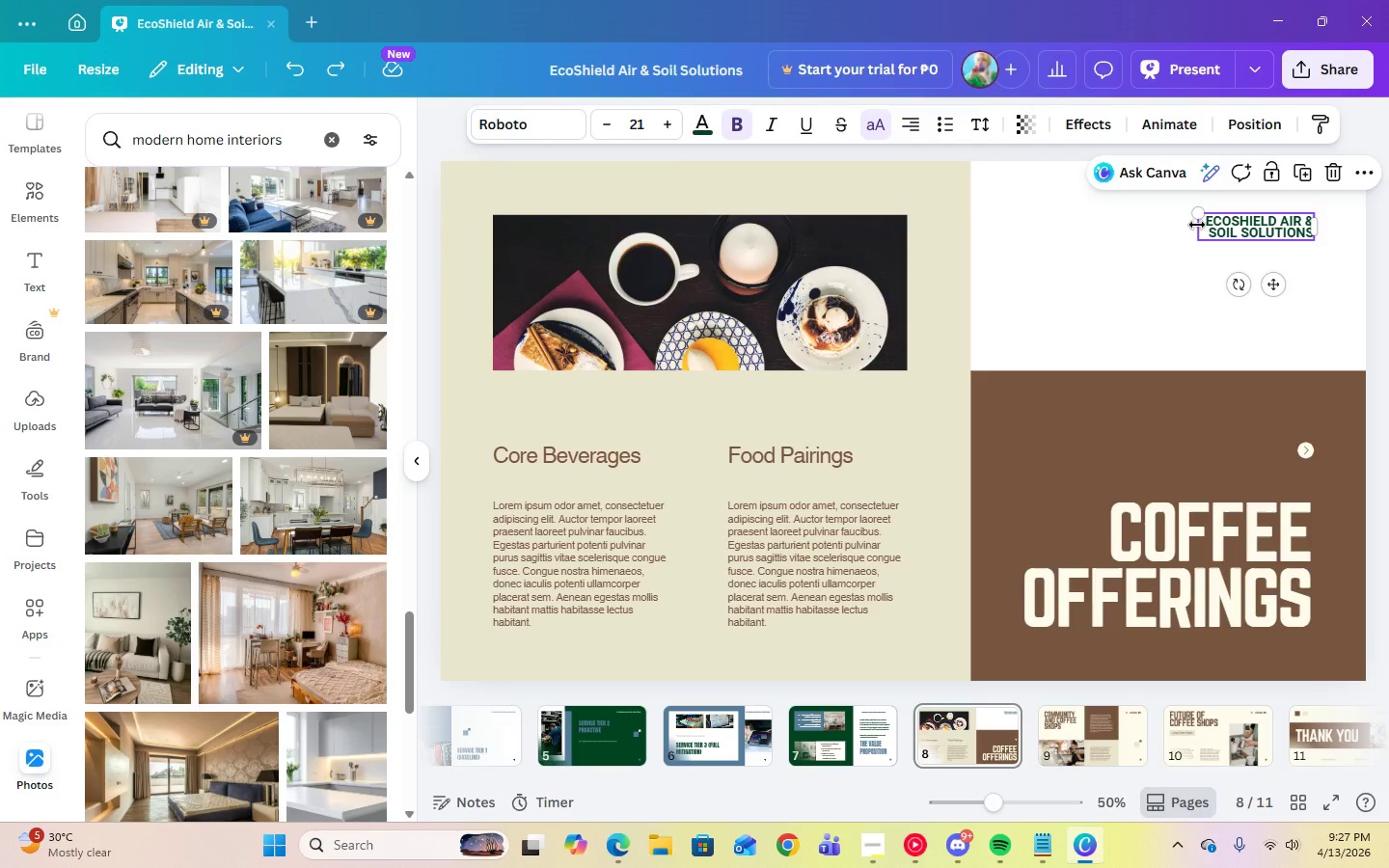 
left_click_drag(start_coordinate=[1197, 225], to_coordinate=[1076, 222])
 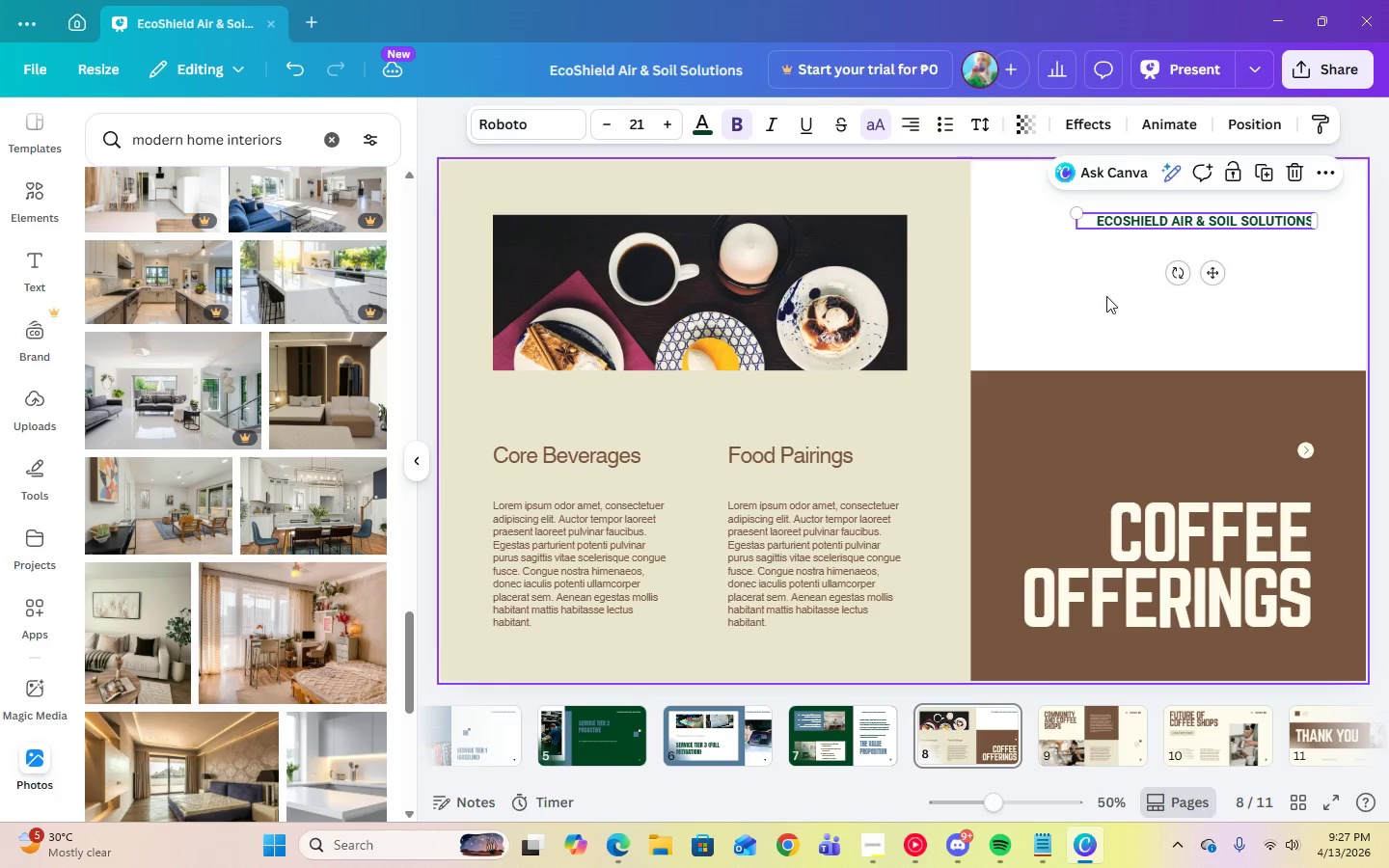 
left_click([1105, 297])
 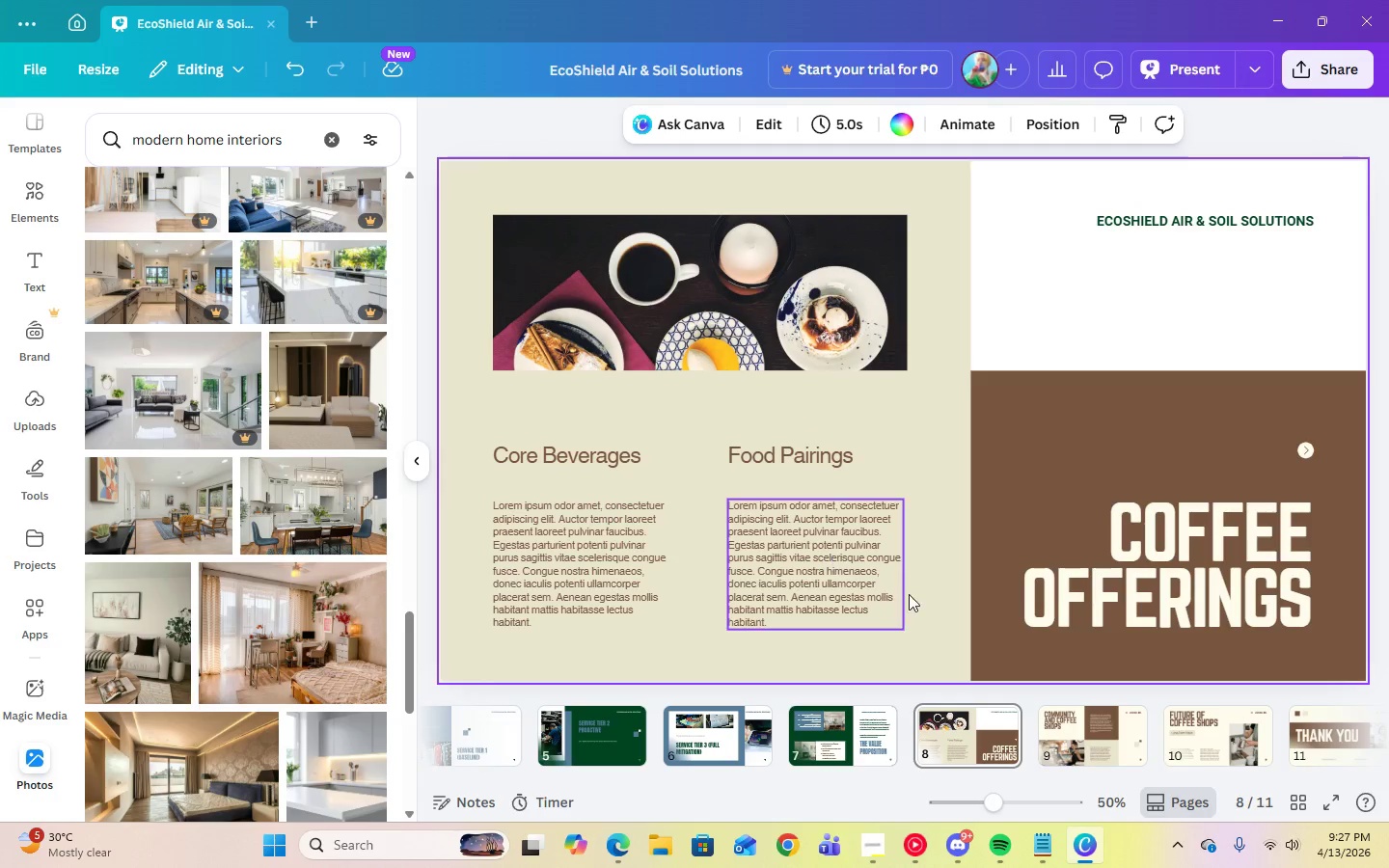 
wait(6.45)
 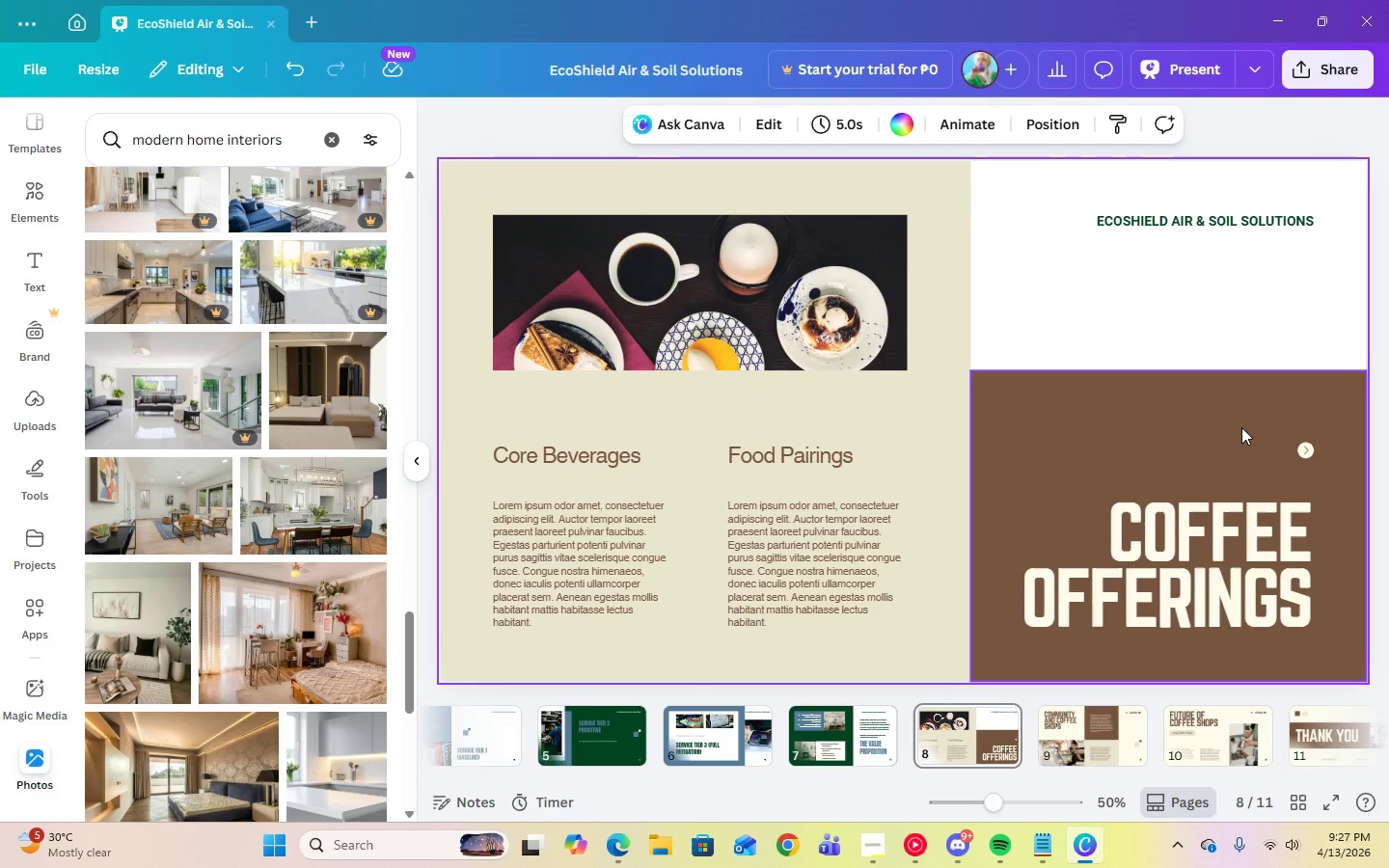 
left_click([865, 849])